 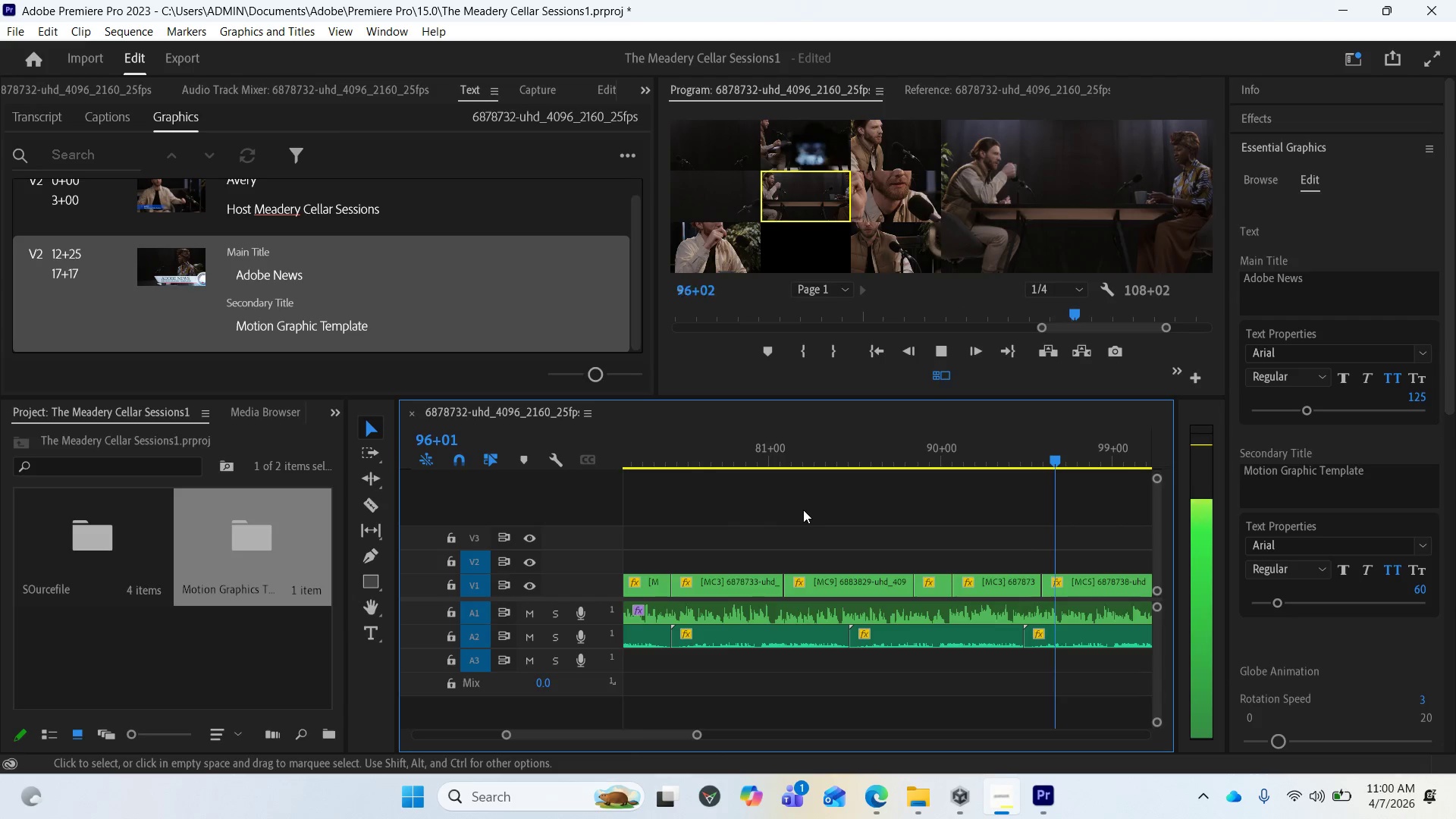 
key(Space)
 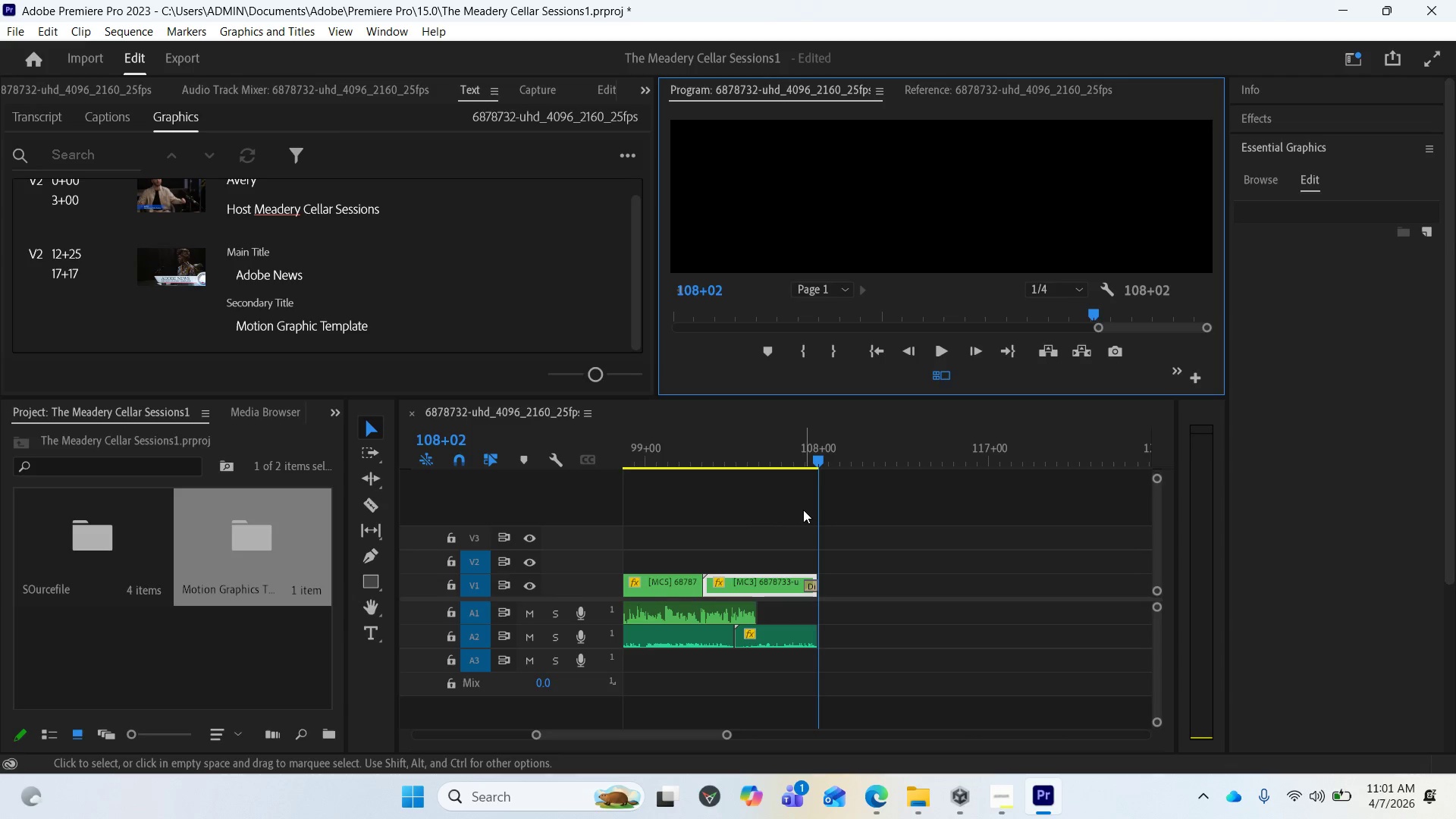 
wait(75.3)
 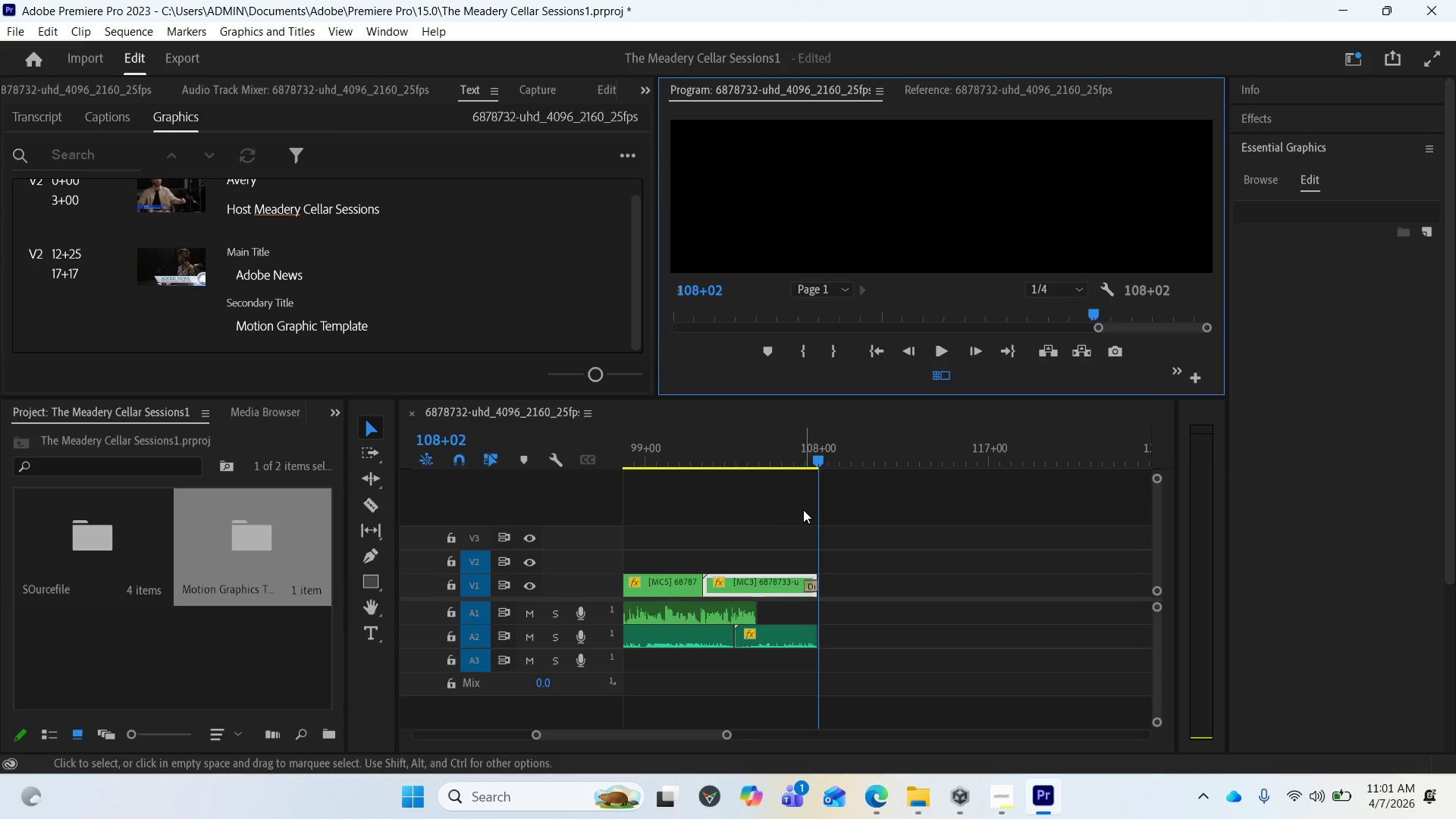 
left_click_drag(start_coordinate=[810, 456], to_coordinate=[602, 451])
 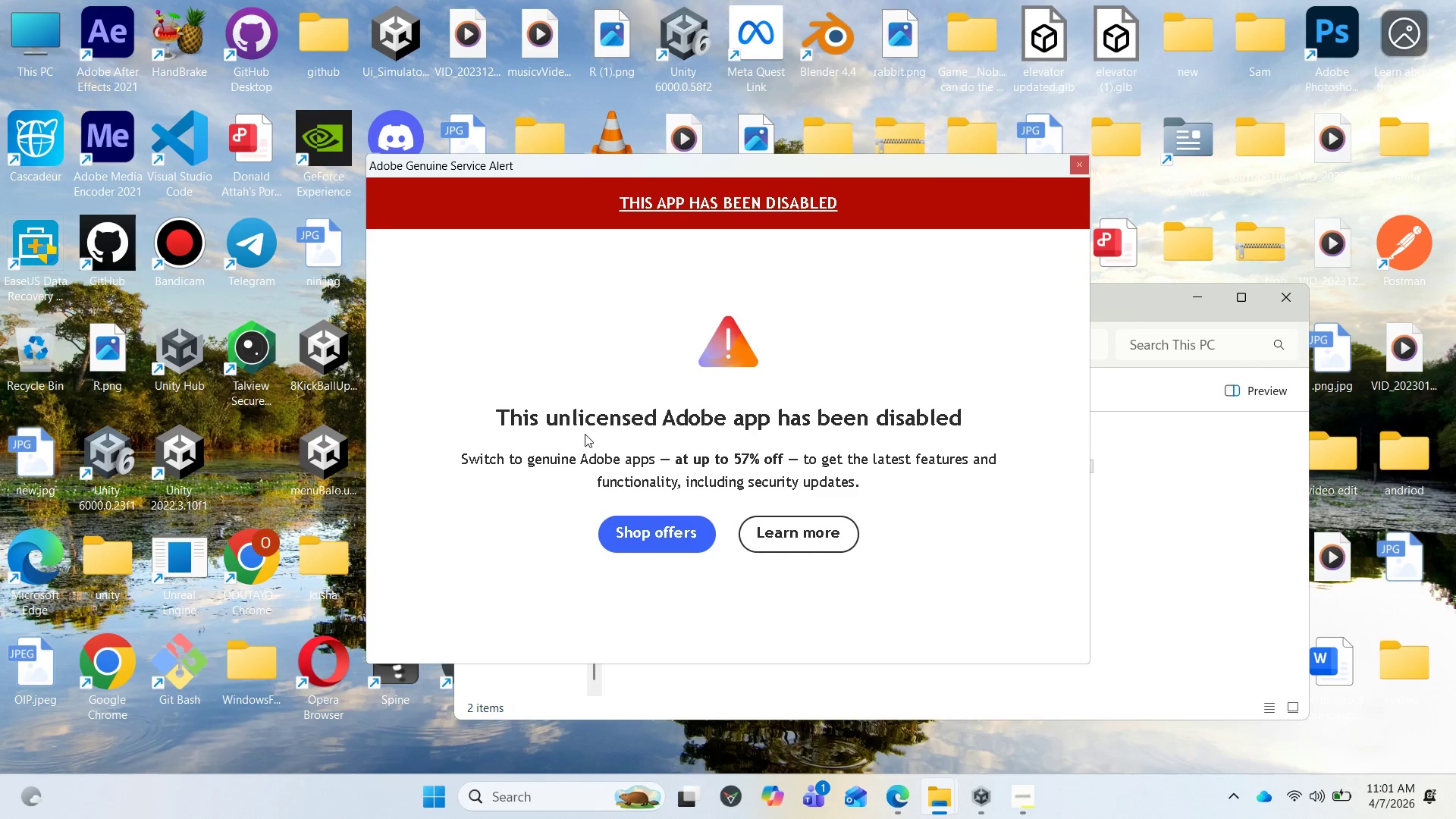 
wait(30.01)
 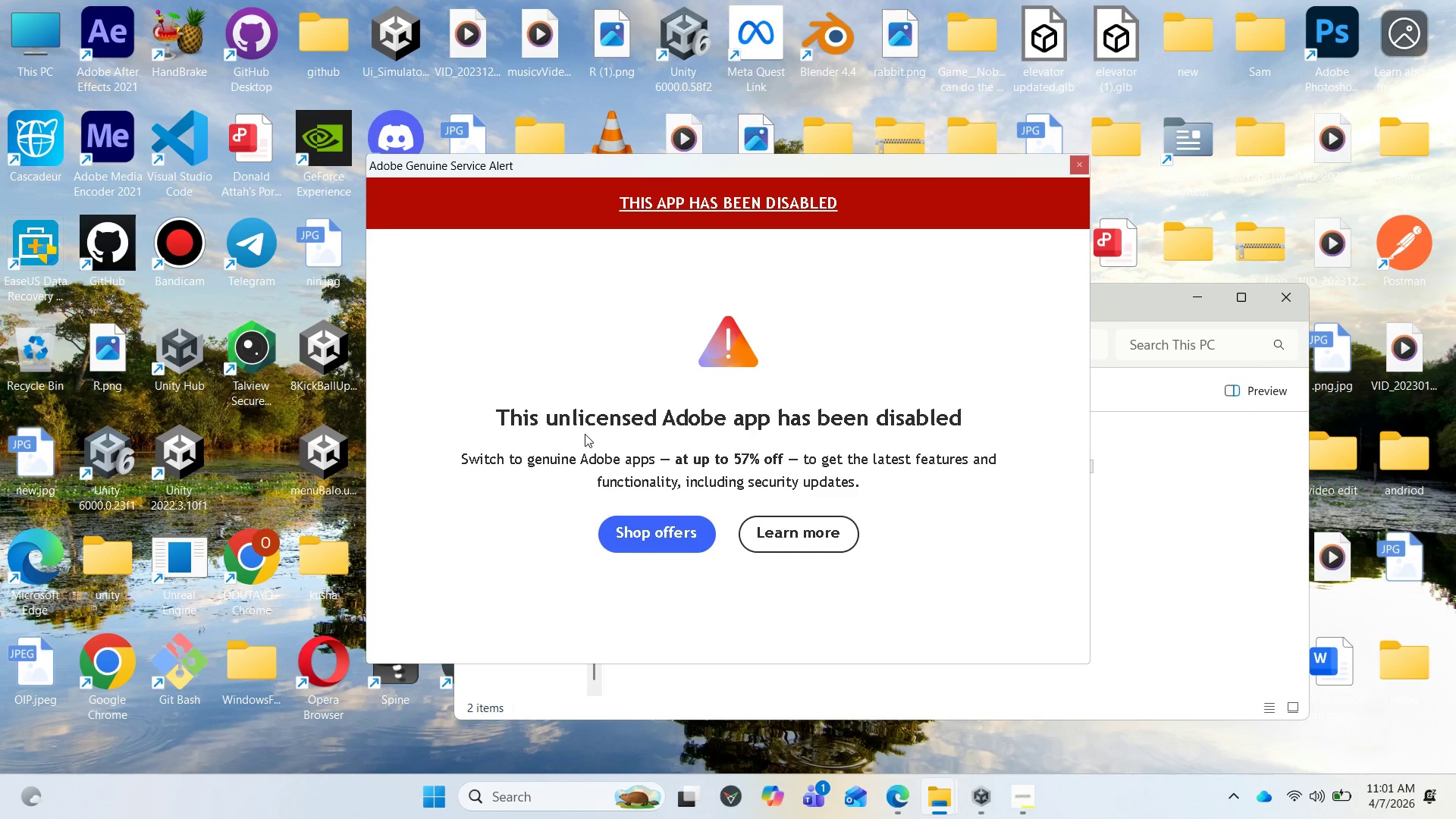 
left_click_drag(start_coordinate=[604, 177], to_coordinate=[478, 661])
 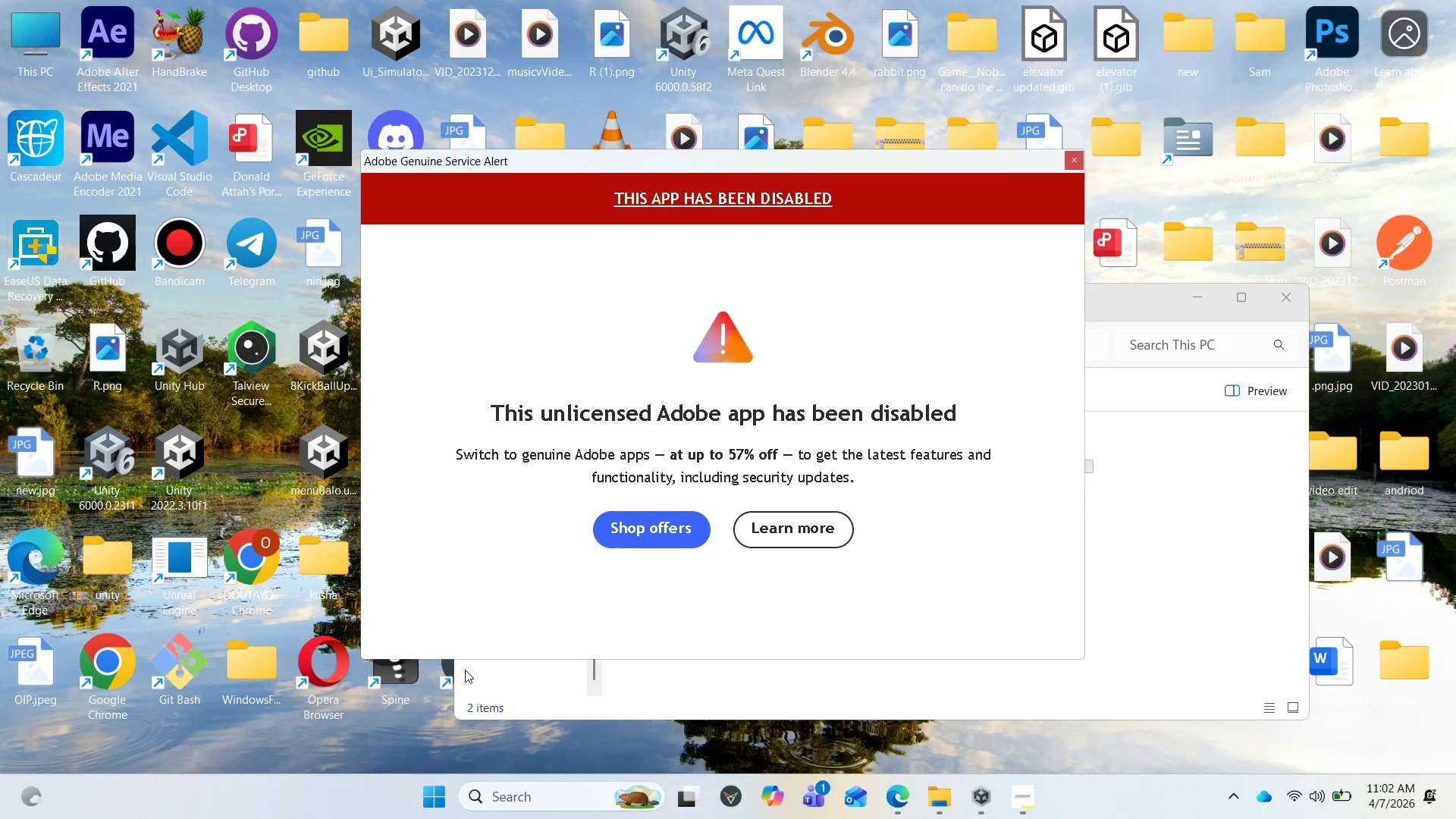 
left_click_drag(start_coordinate=[471, 661], to_coordinate=[384, 792])
 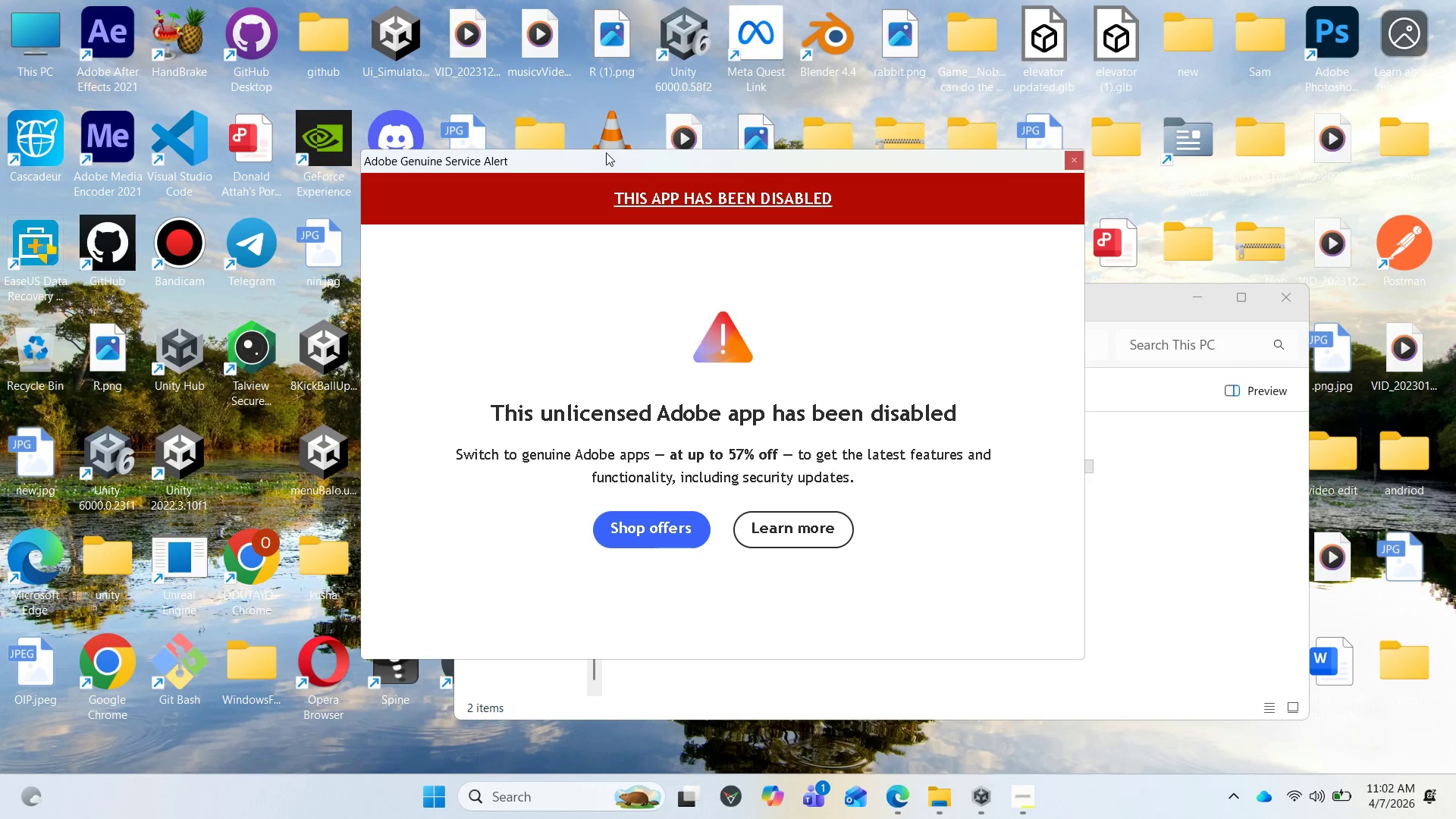 
left_click_drag(start_coordinate=[606, 155], to_coordinate=[249, 802])
 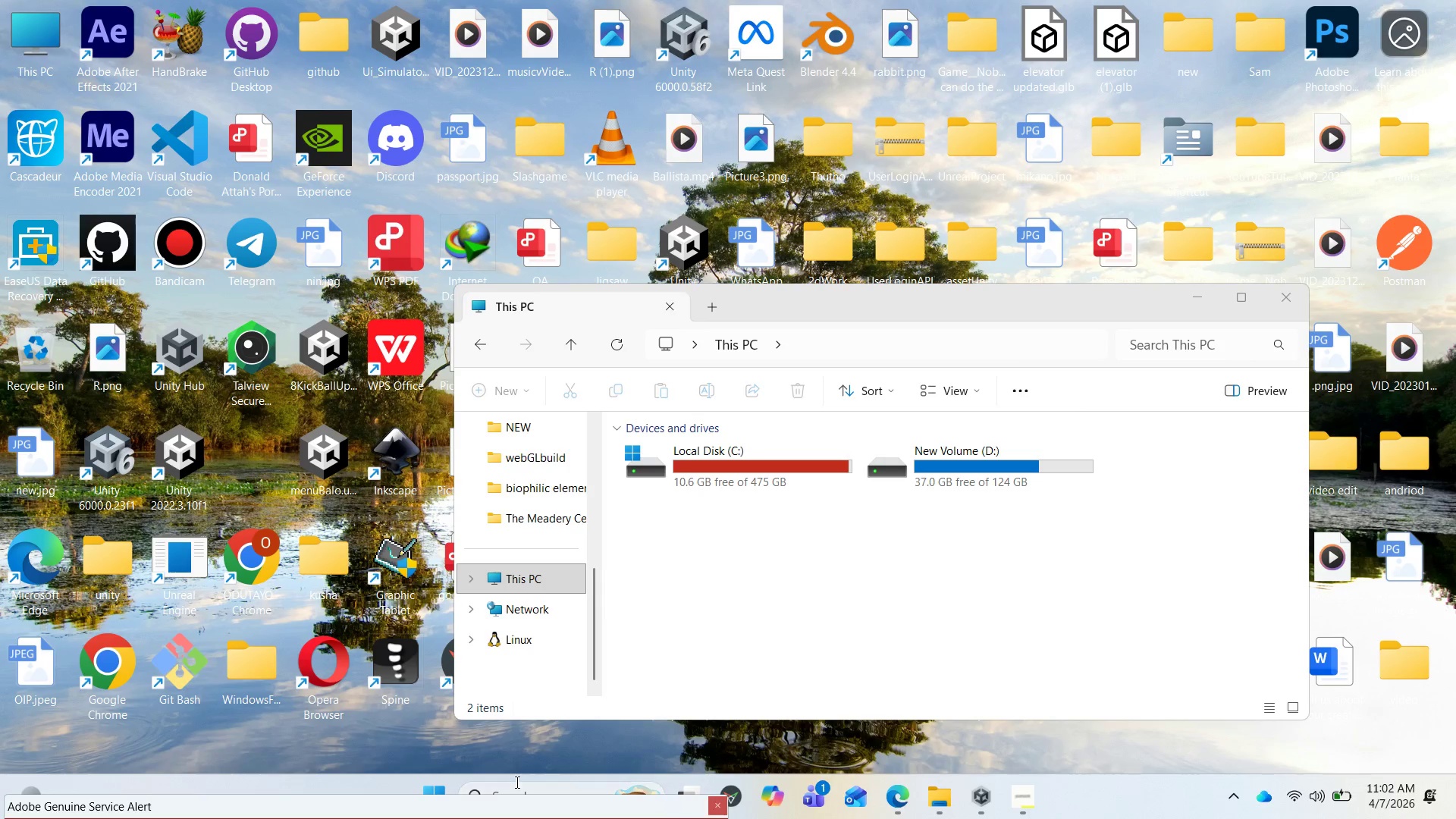 
left_click([516, 782])
 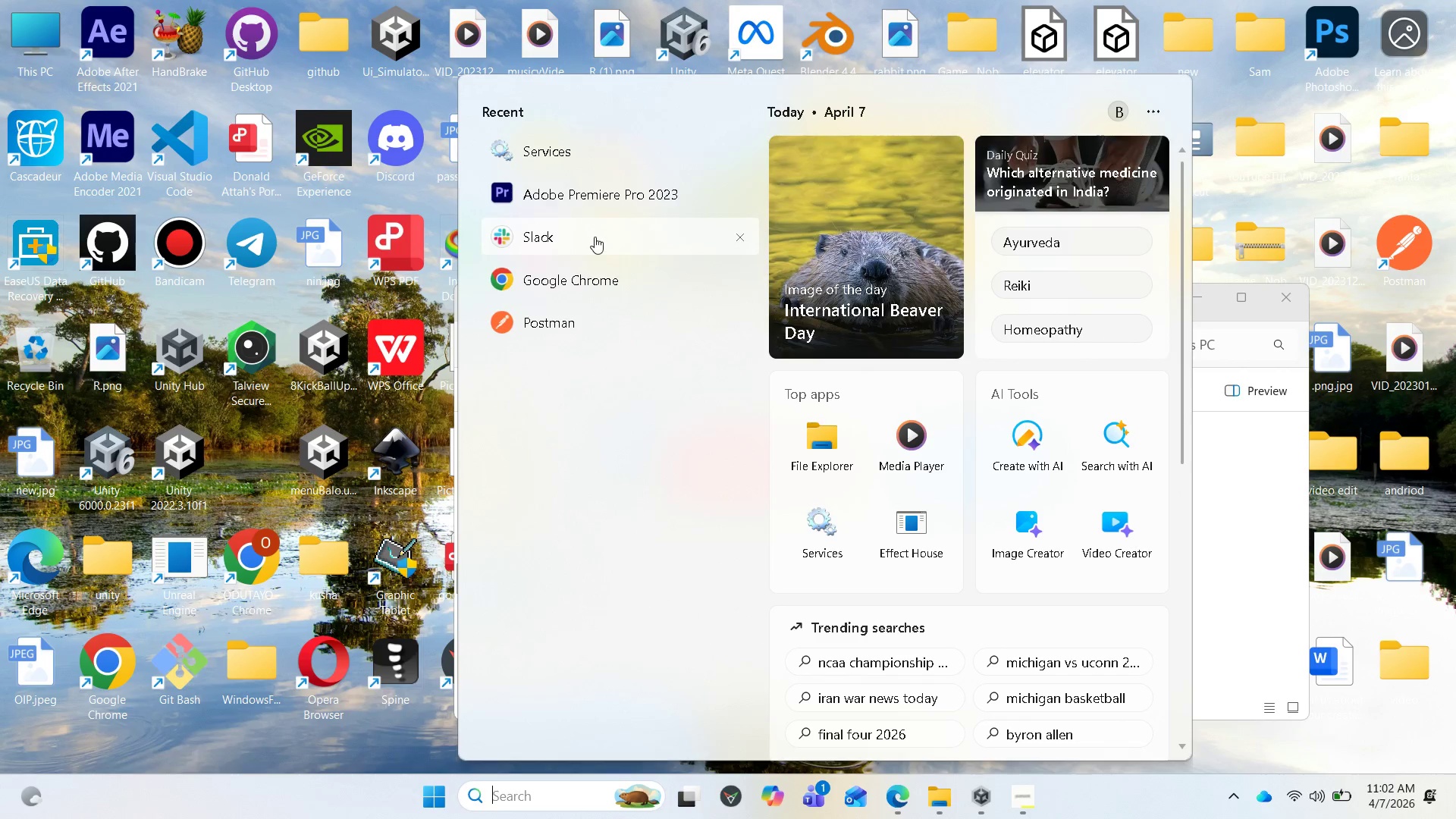 
left_click([564, 200])
 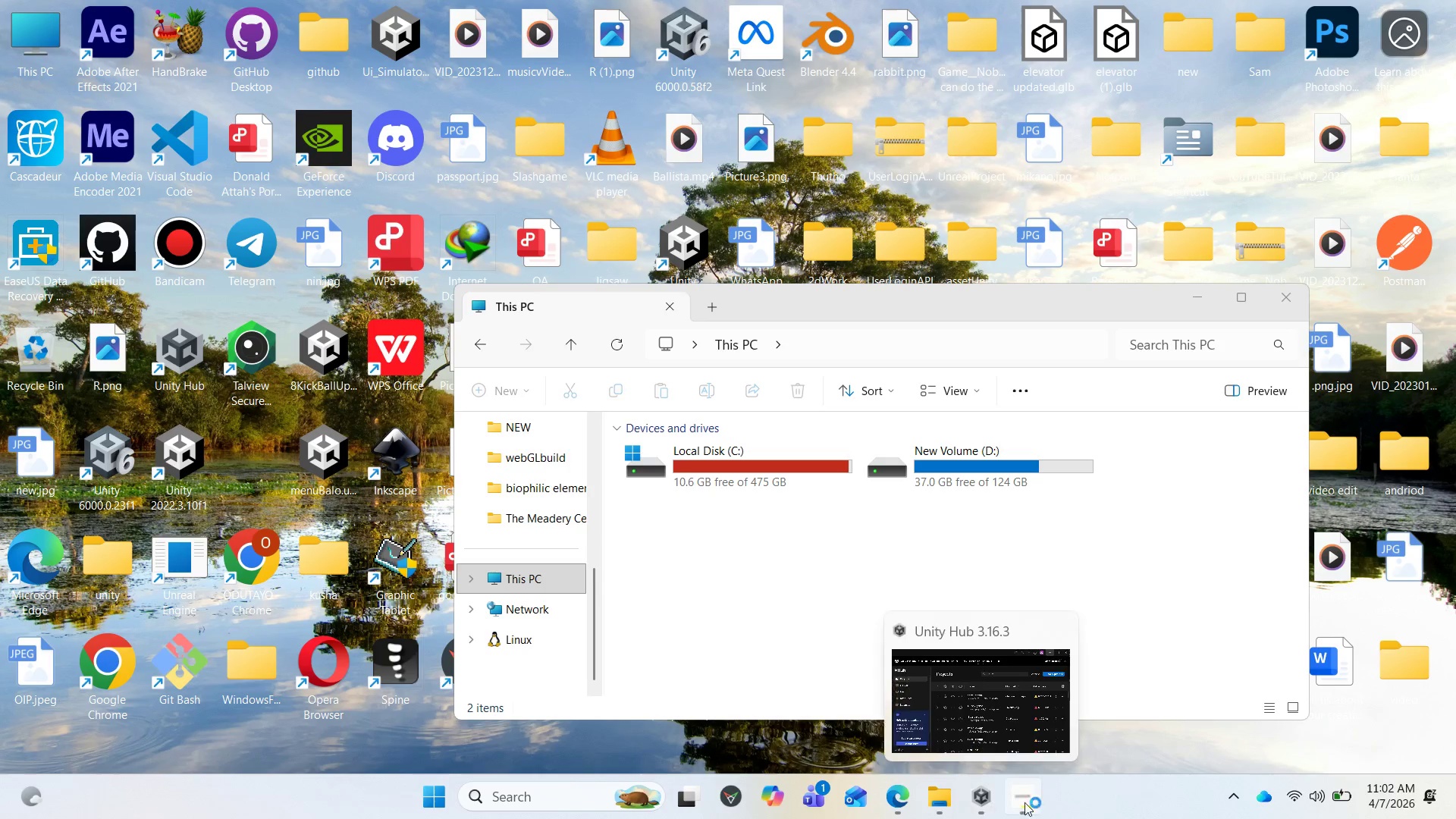 
left_click([1031, 802])